 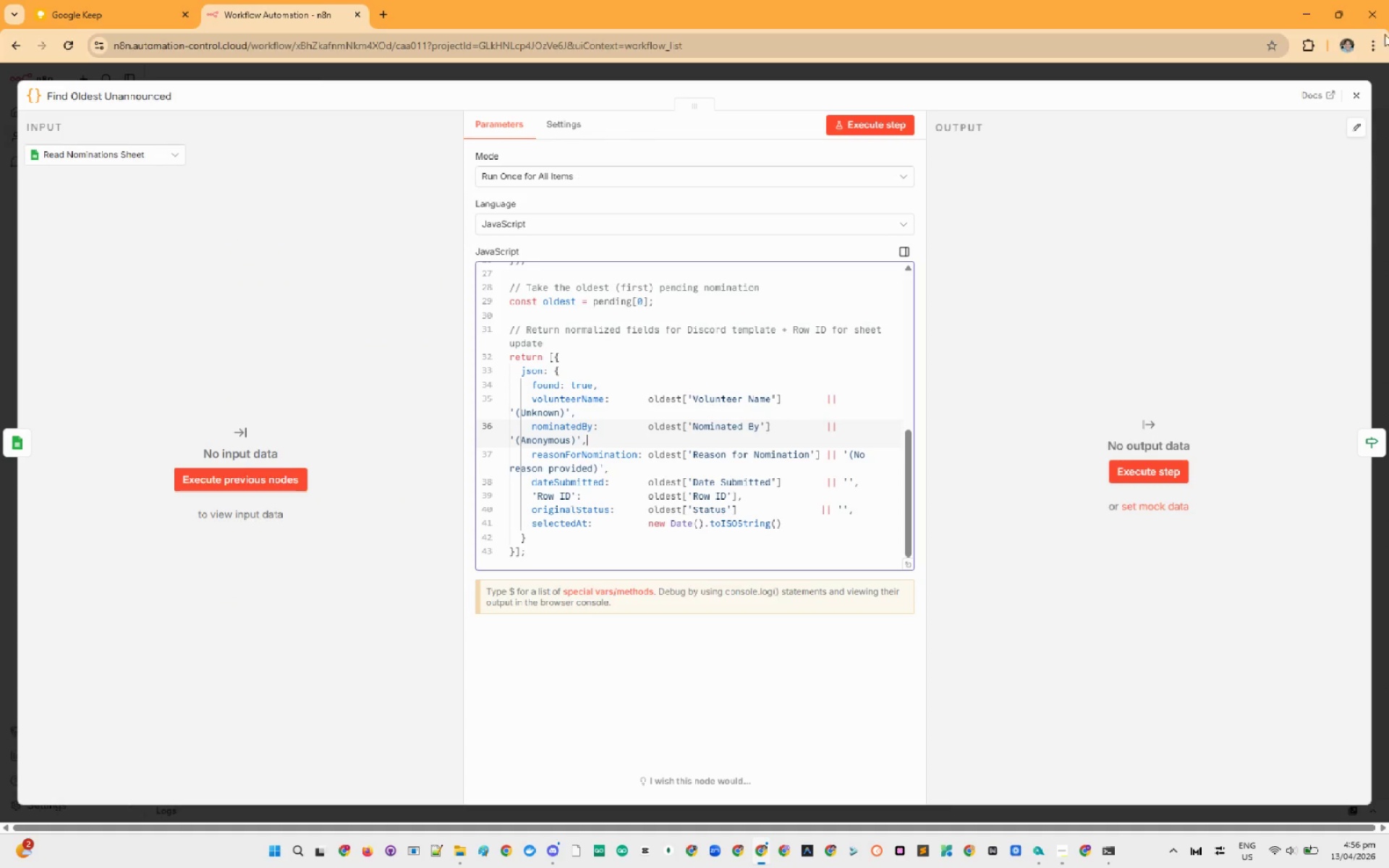 
left_click([1367, 89])
 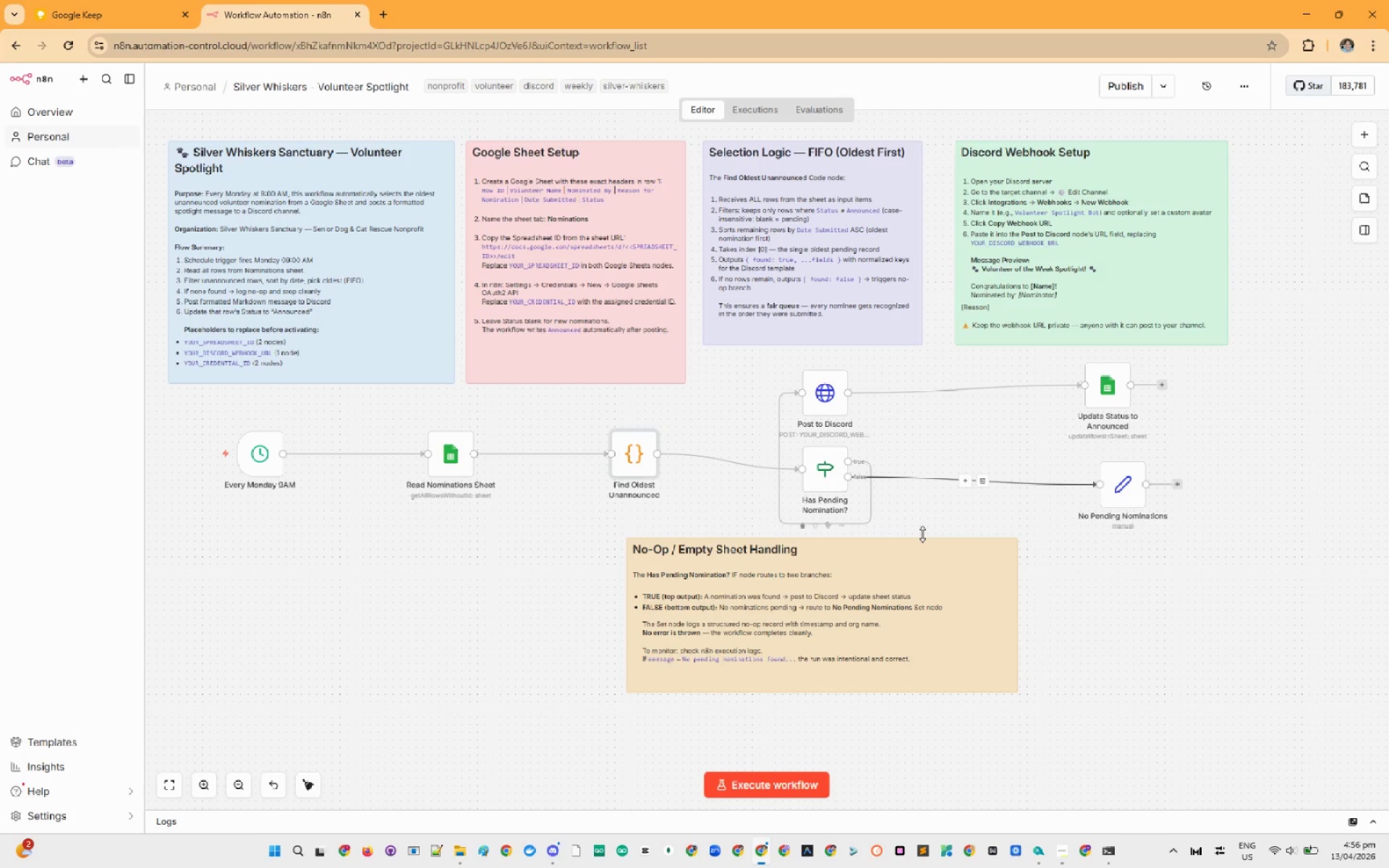 
left_click([922, 534])
 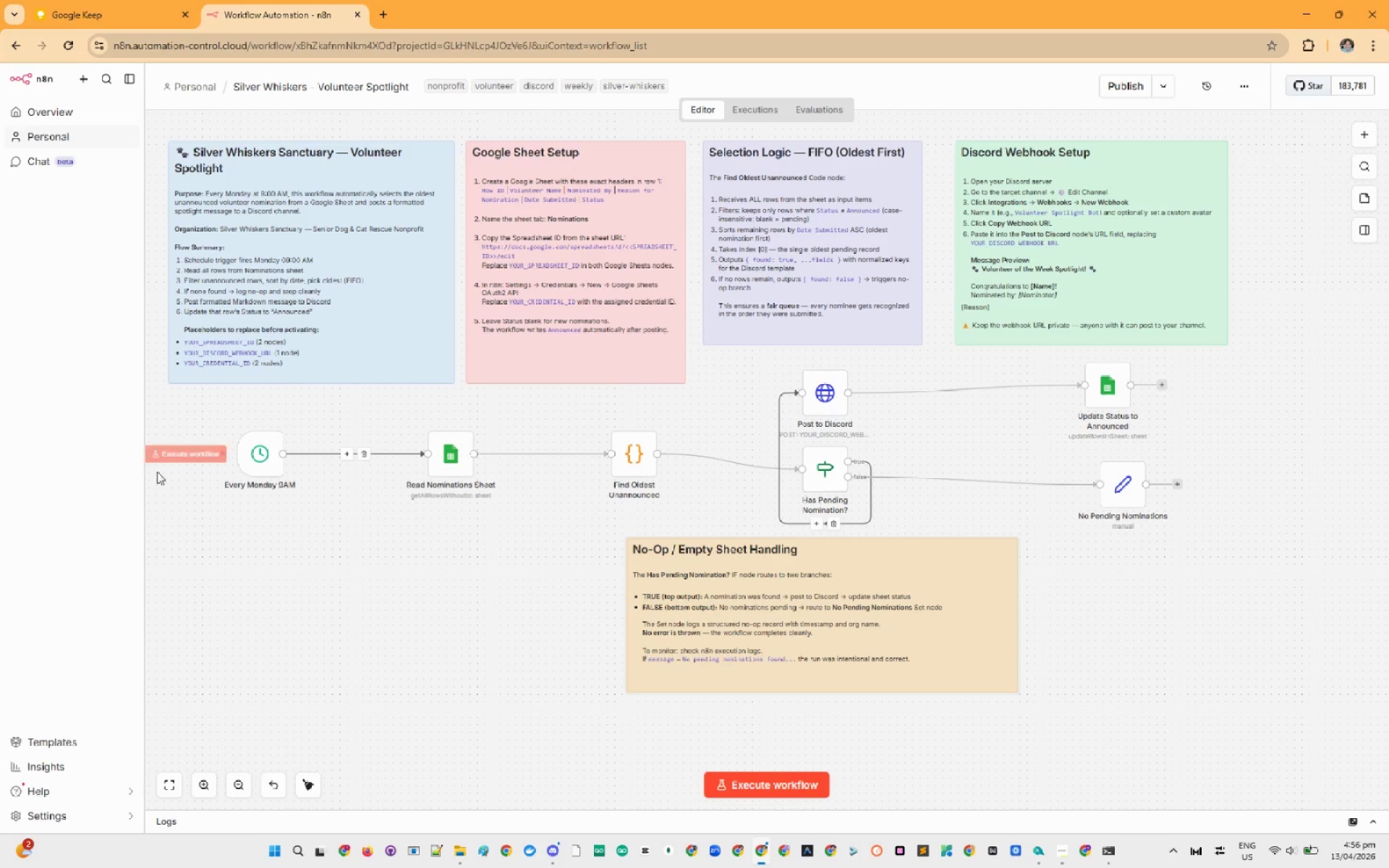 
double_click([252, 472])
 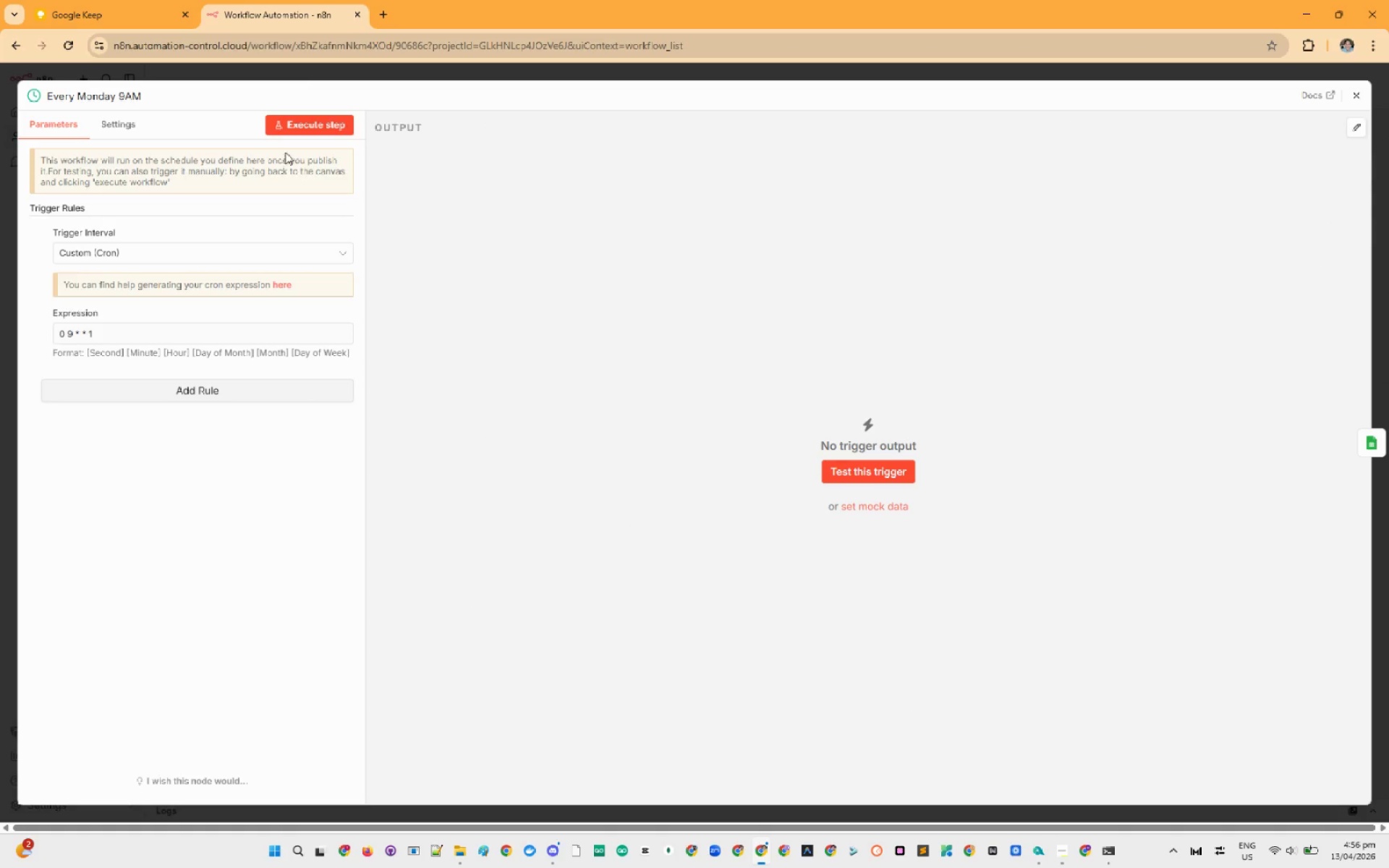 
left_click([314, 129])
 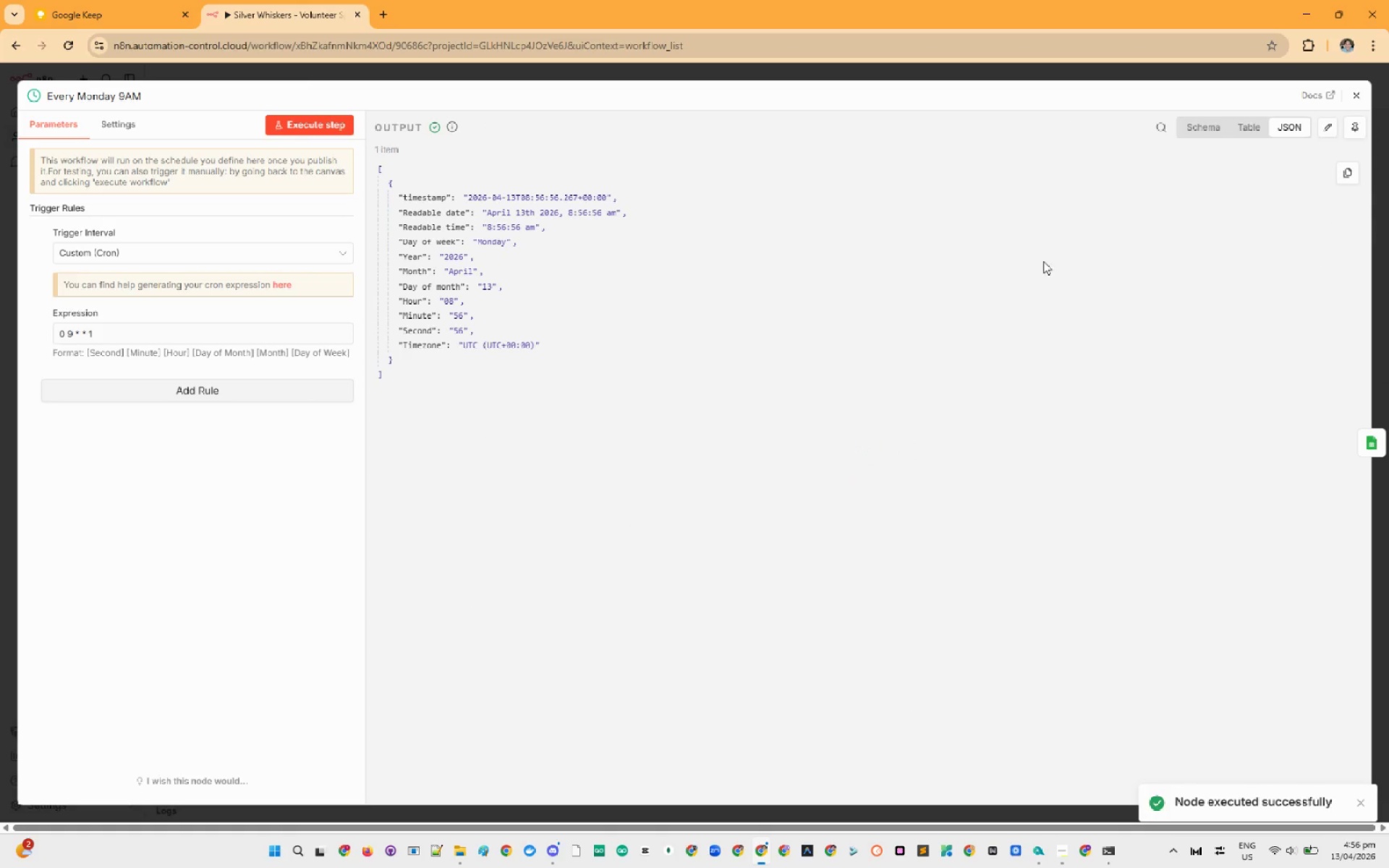 
left_click([1037, 307])